 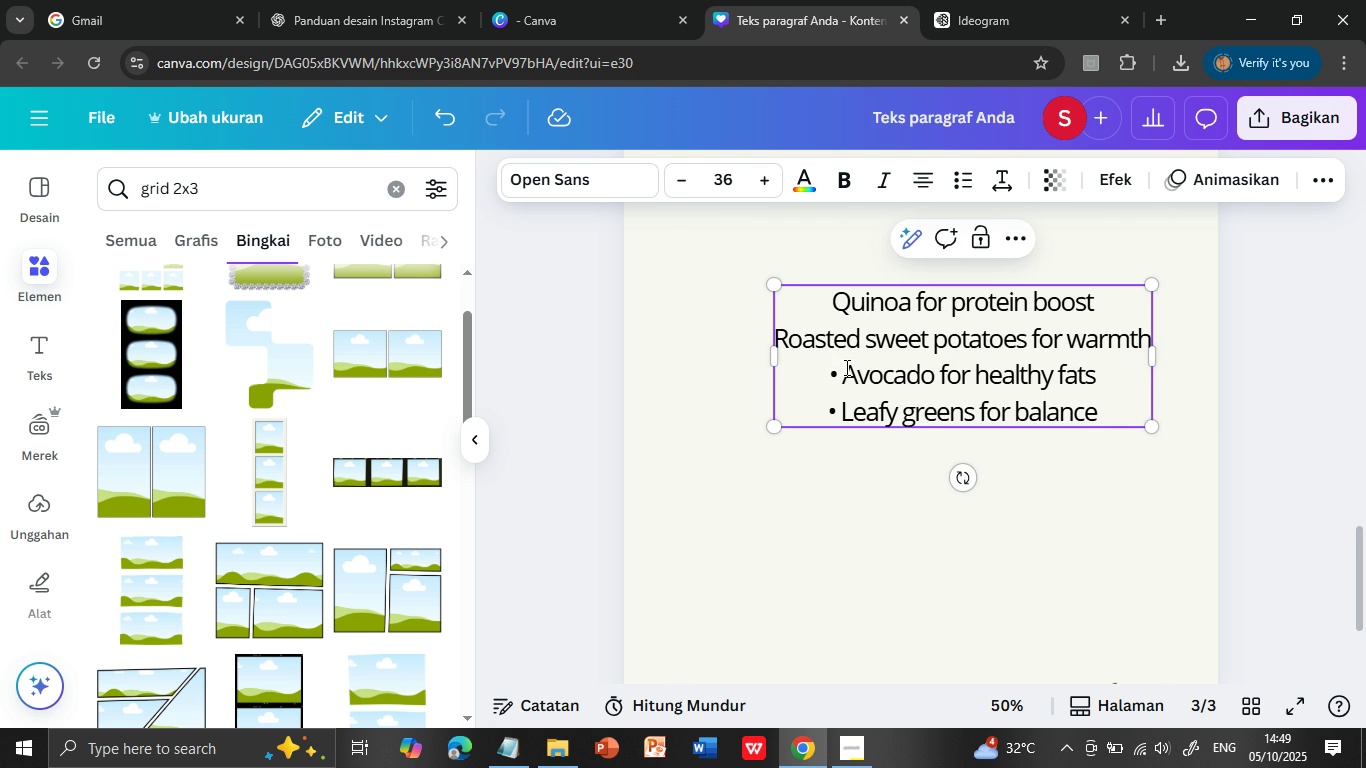 
left_click([843, 365])
 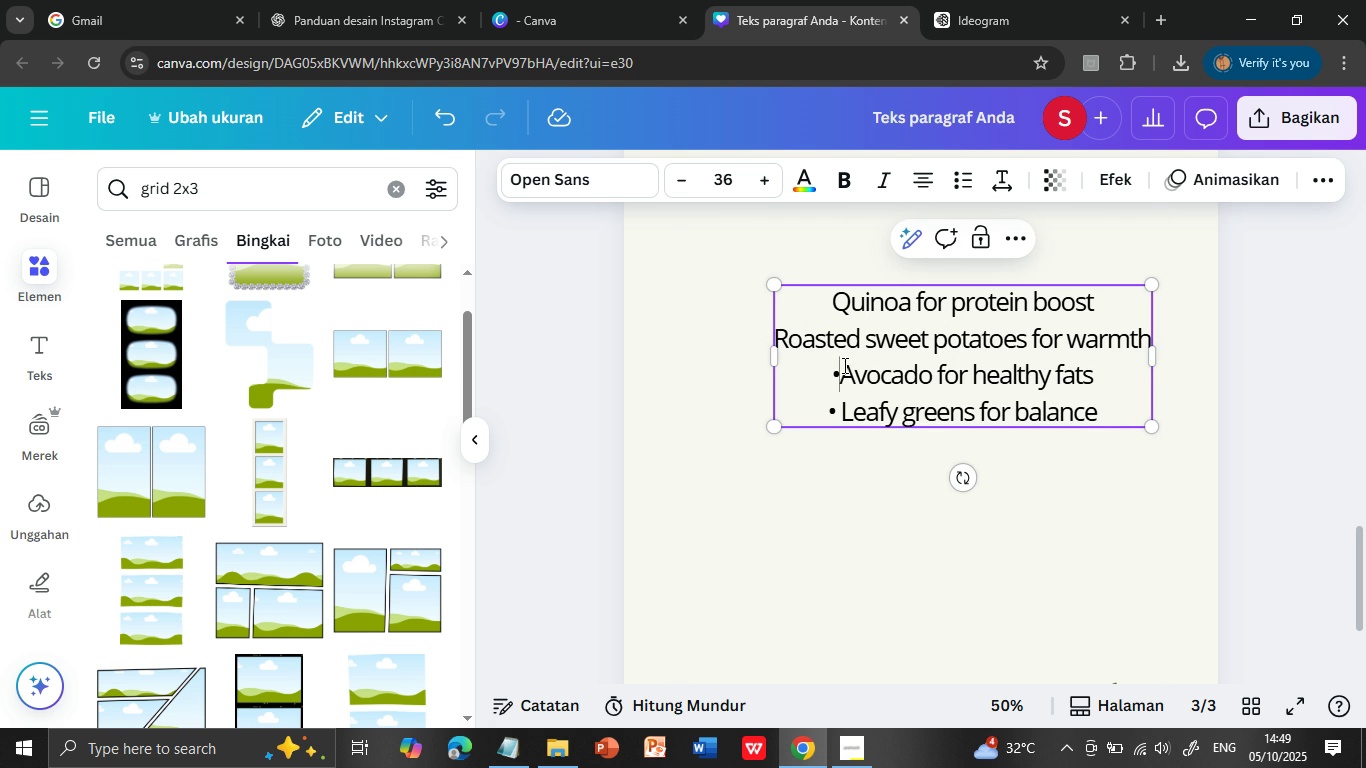 
key(Backspace)
 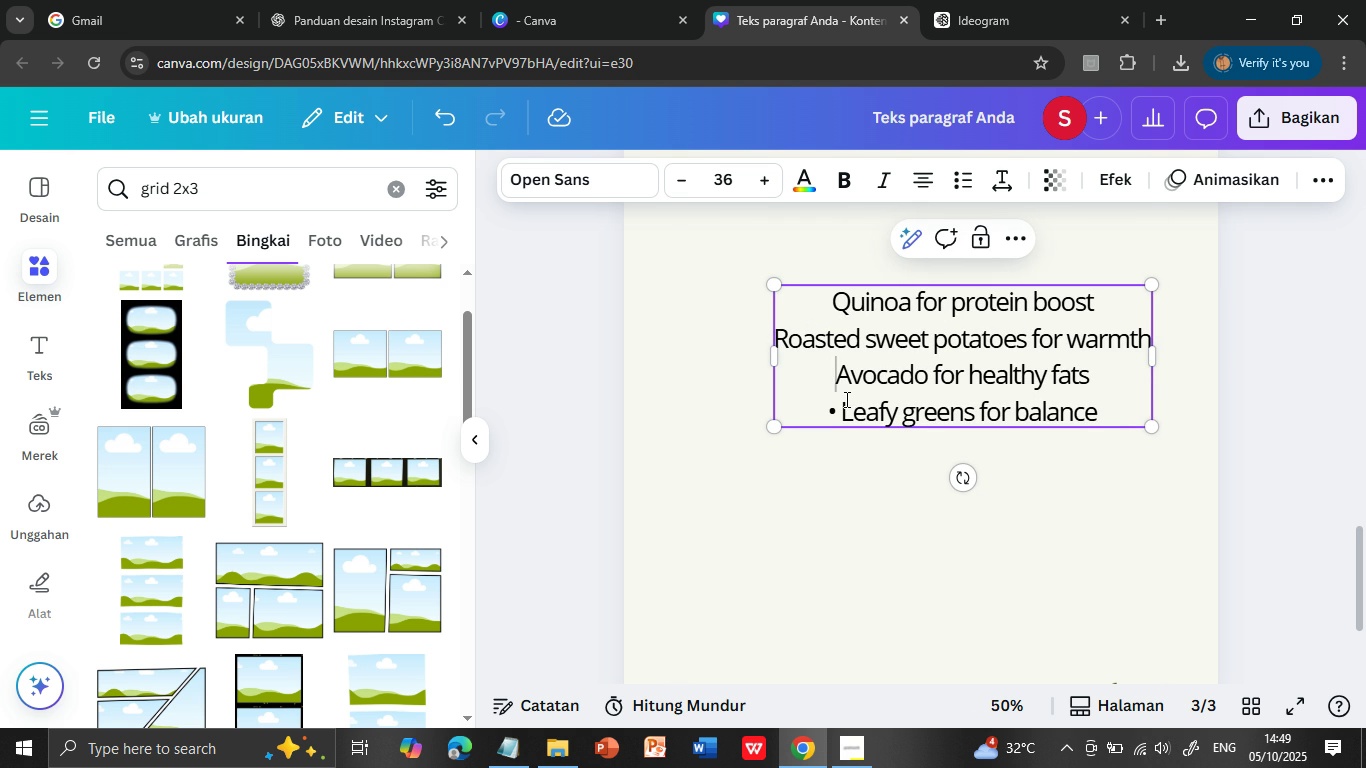 
left_click([844, 402])
 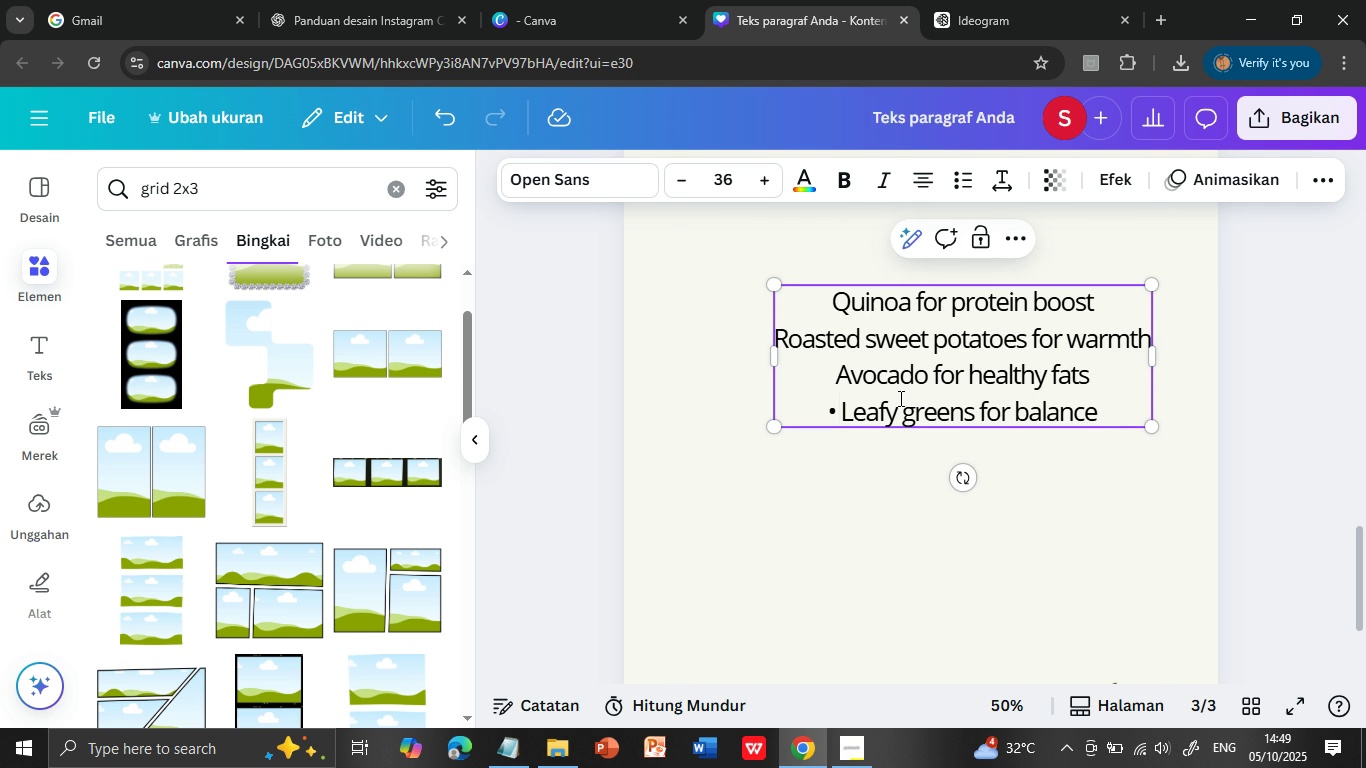 
key(Backspace)